 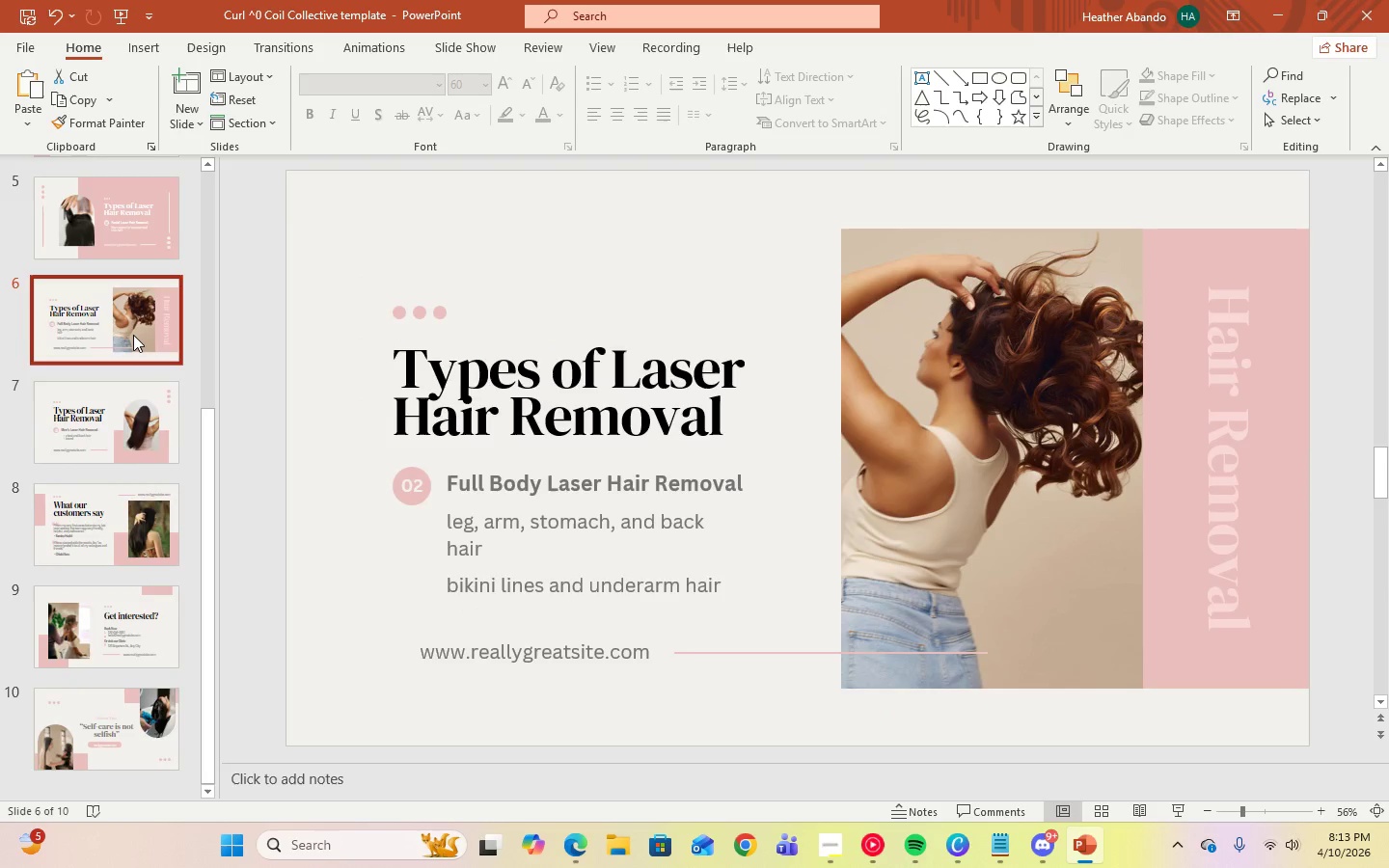 
scroll: coordinate [133, 335], scroll_direction: up, amount: 3.0
 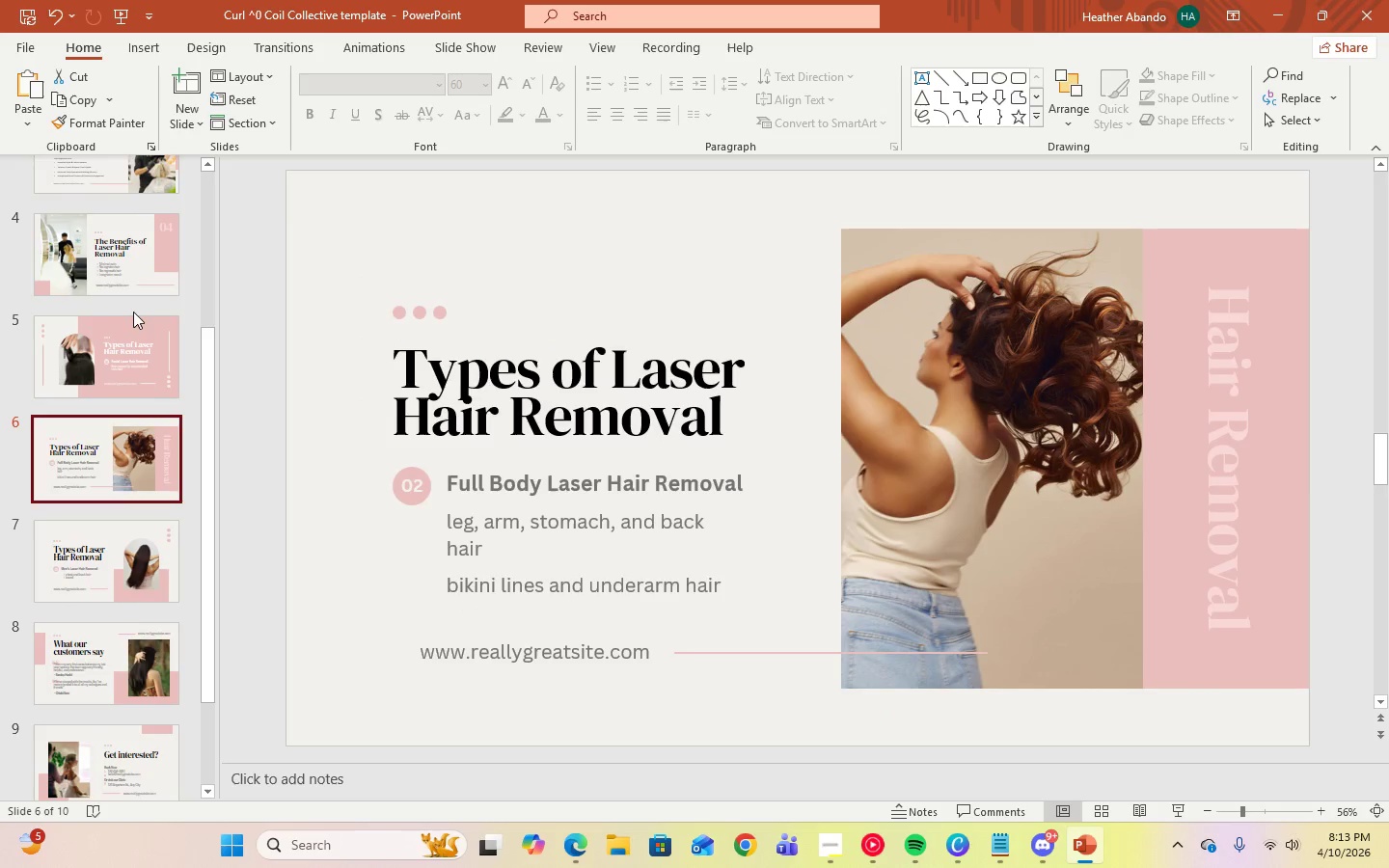 
left_click([108, 269])
 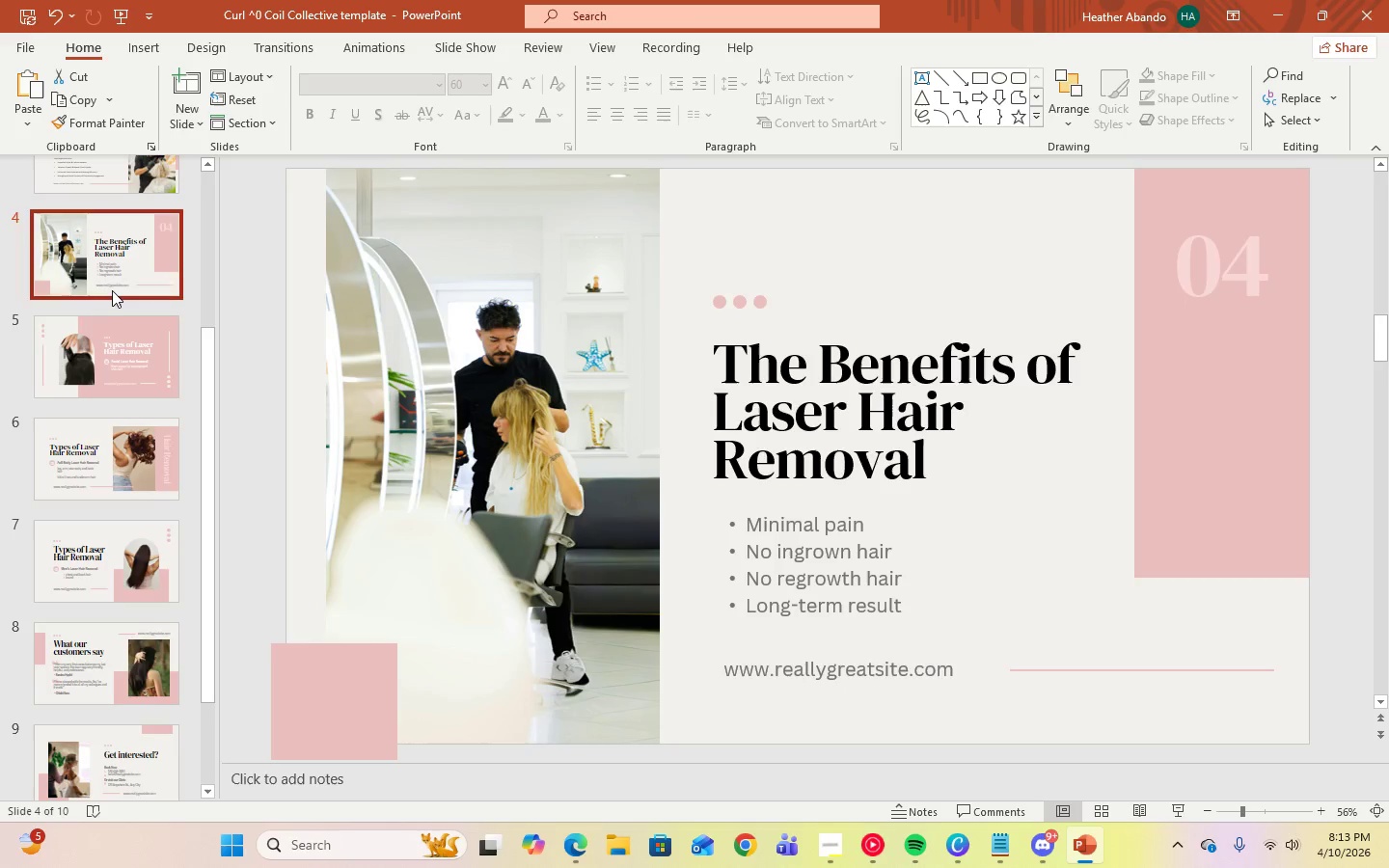 
left_click([114, 337])
 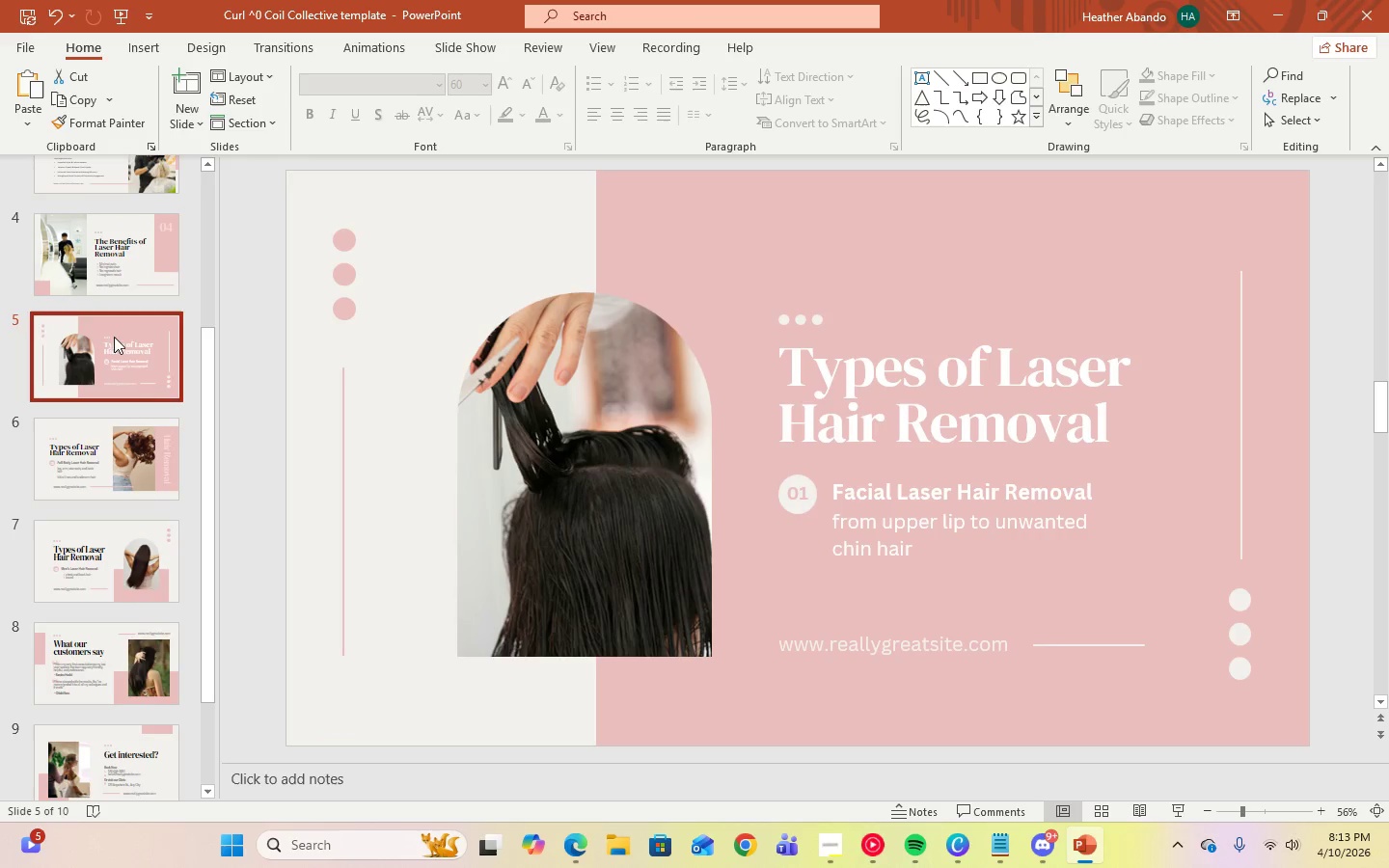 
left_click([151, 469])
 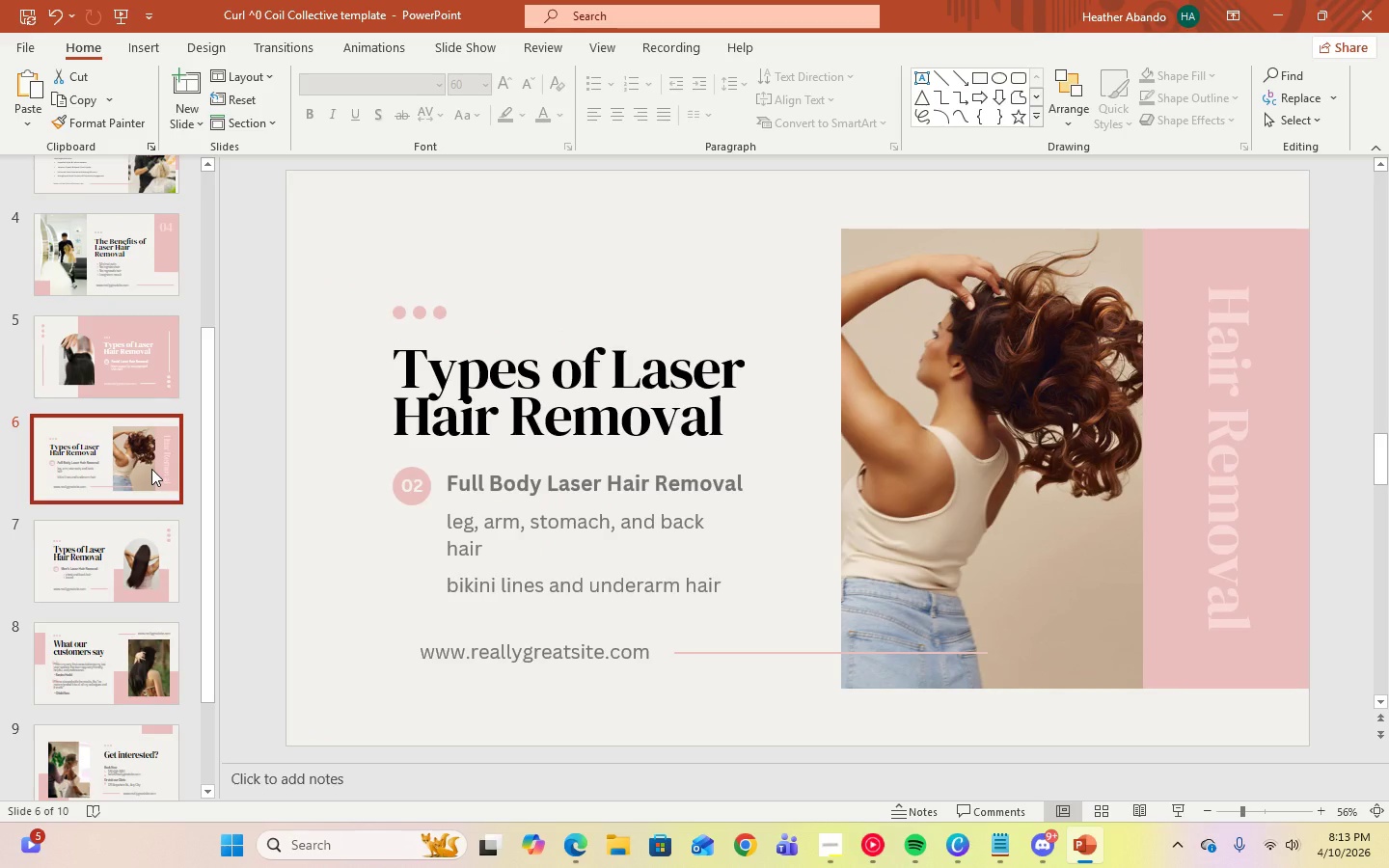 
left_click([113, 364])
 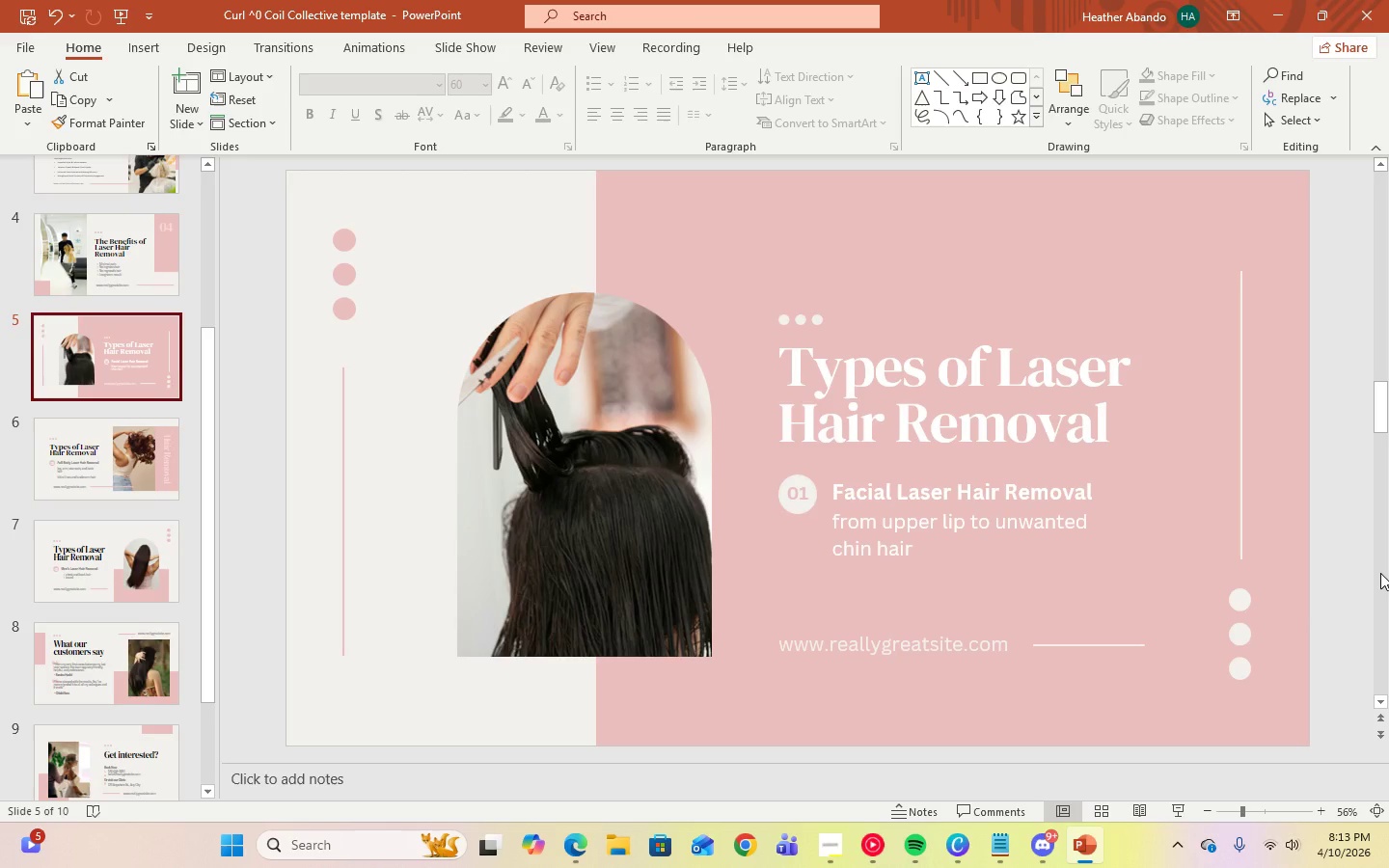 
wait(5.8)
 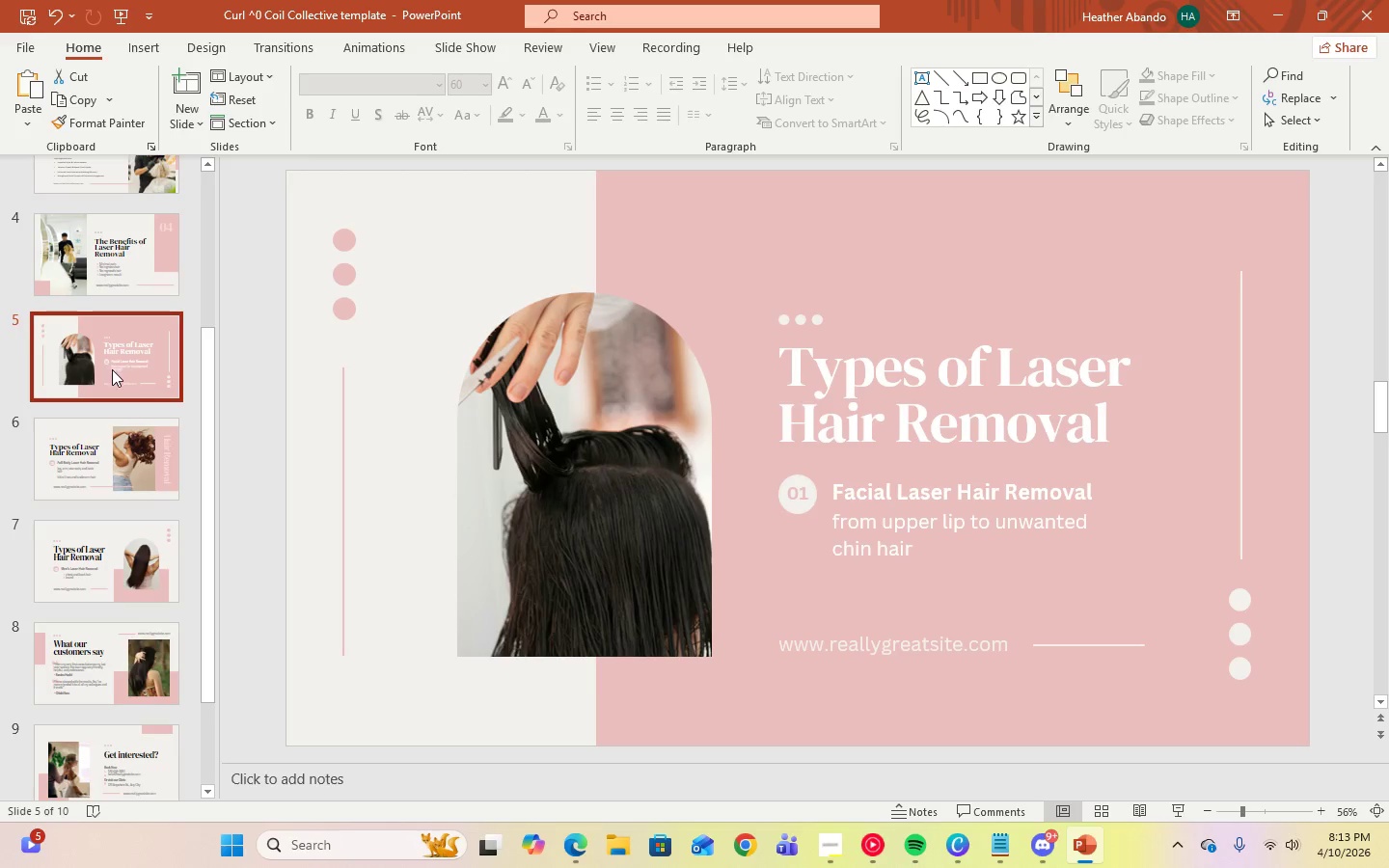 
right_click([76, 354])
 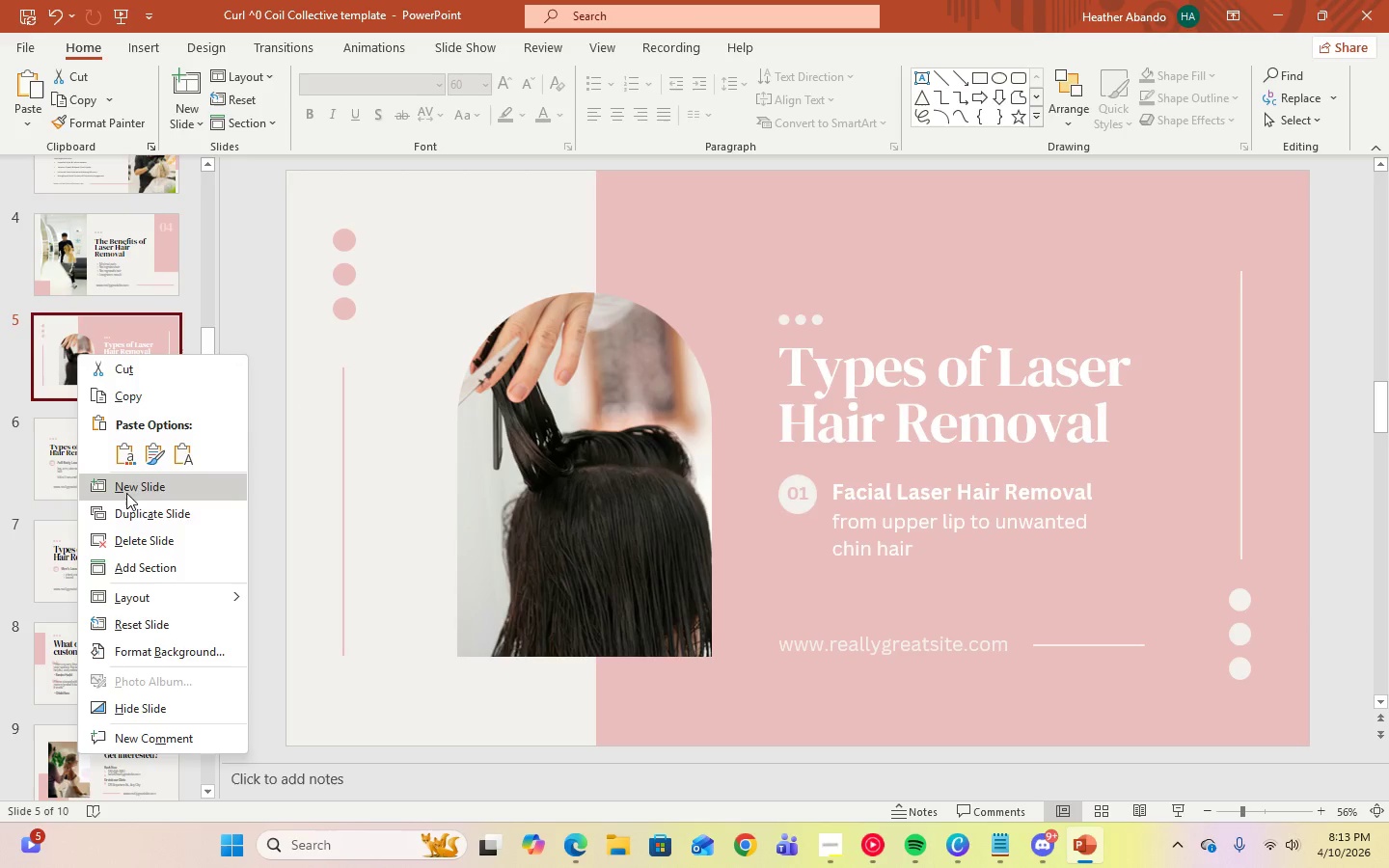 
left_click([129, 514])
 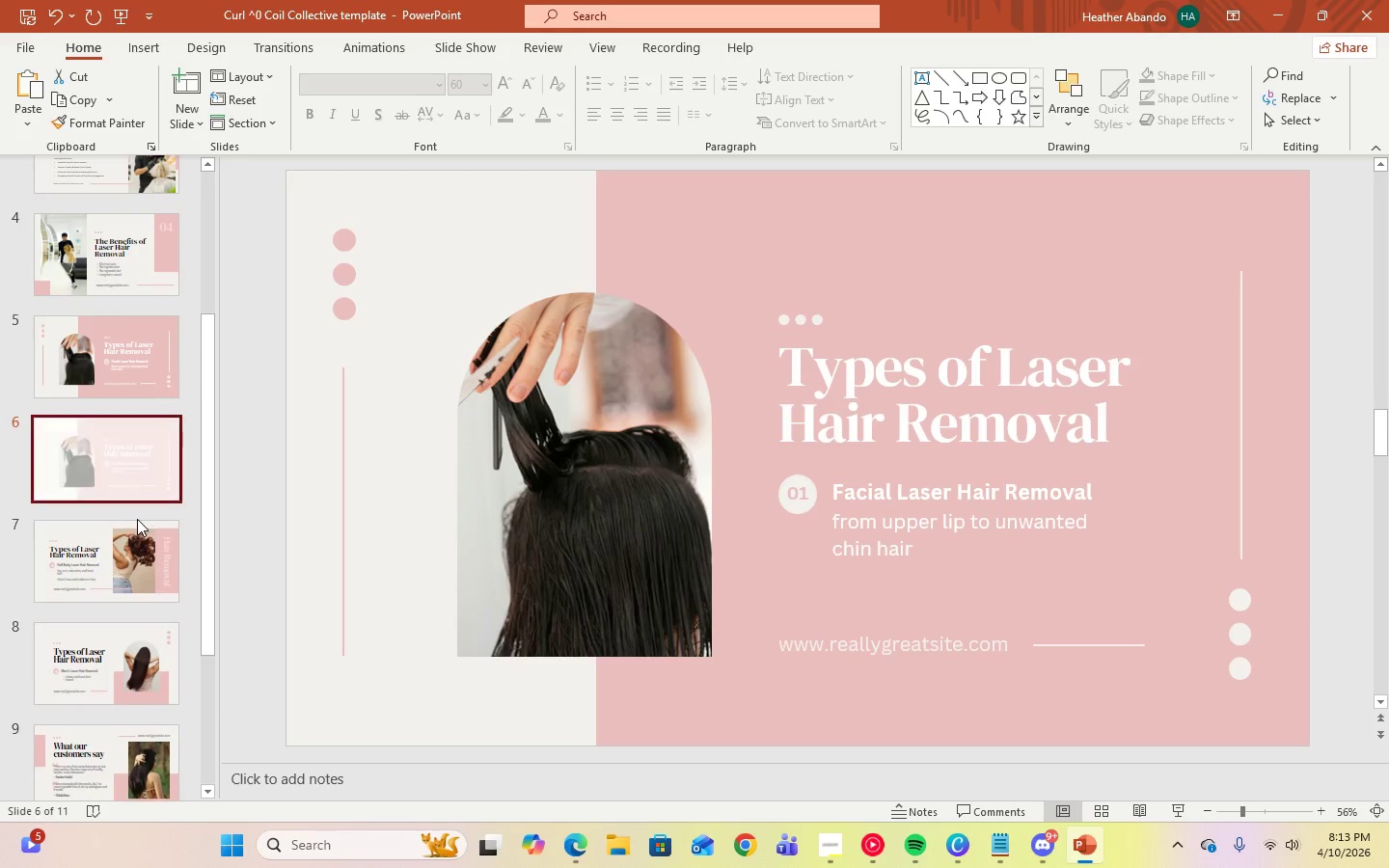 
scroll: coordinate [137, 519], scroll_direction: up, amount: 3.0
 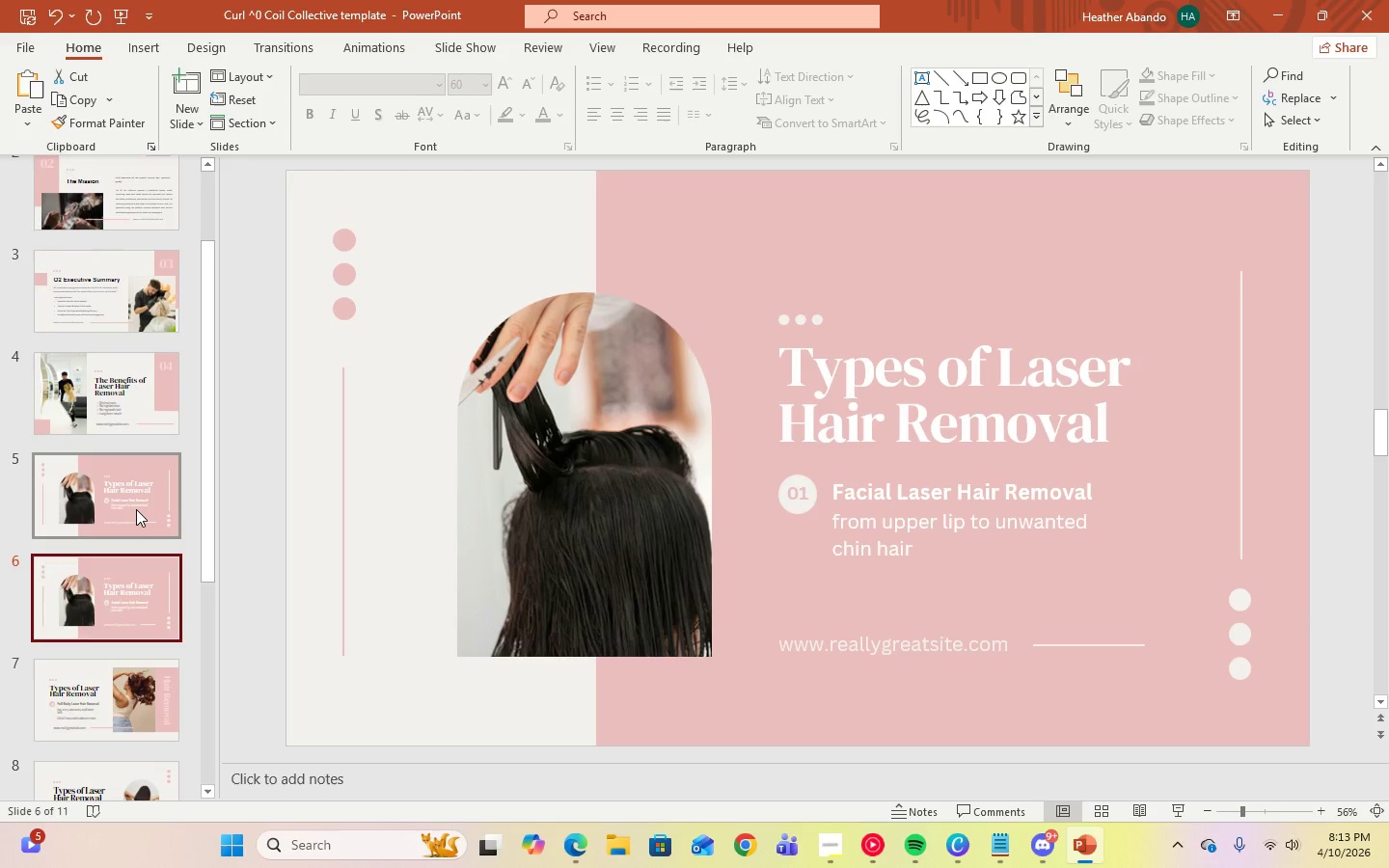 
left_click_drag(start_coordinate=[136, 509], to_coordinate=[134, 364])
 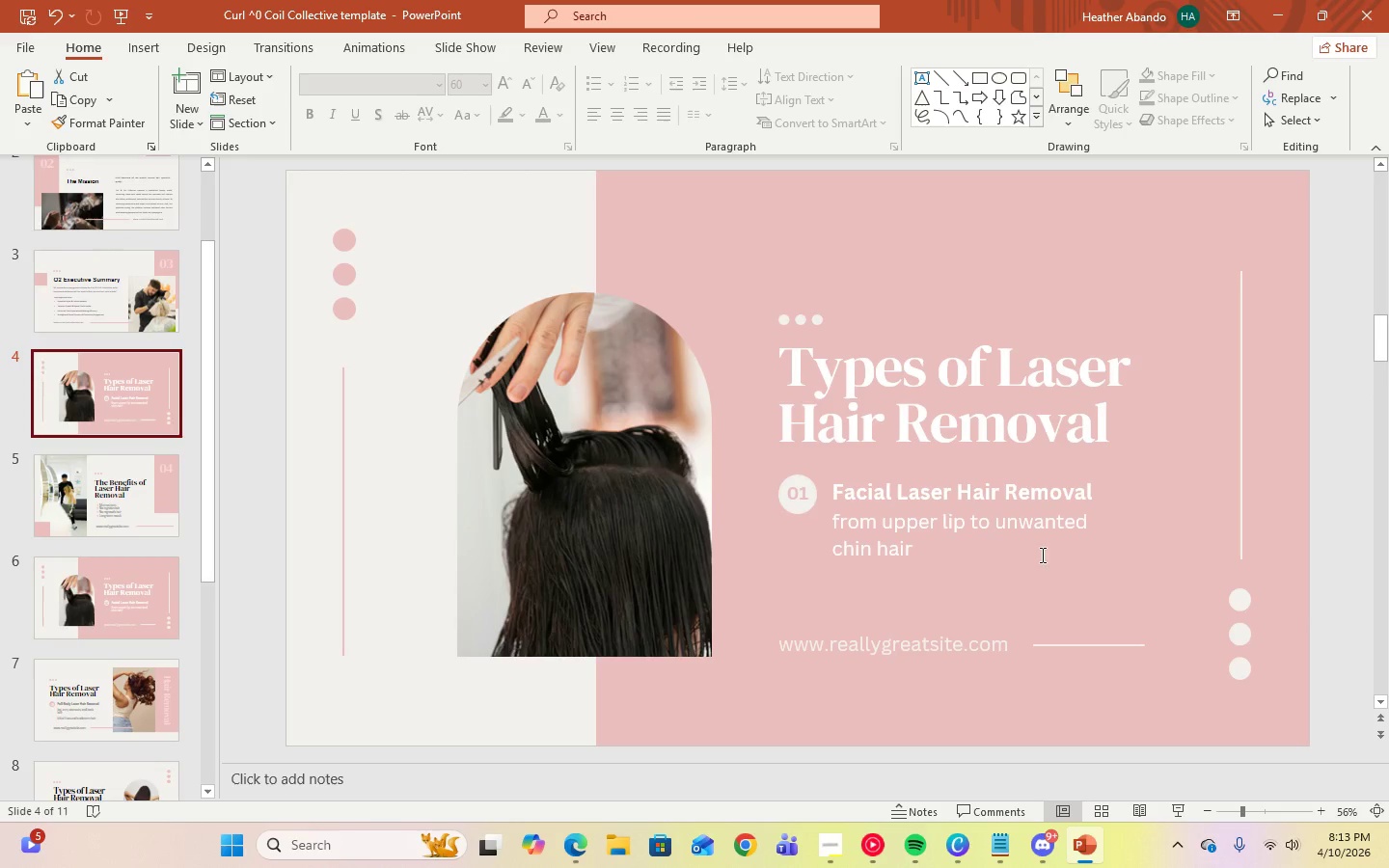 
left_click([958, 553])
 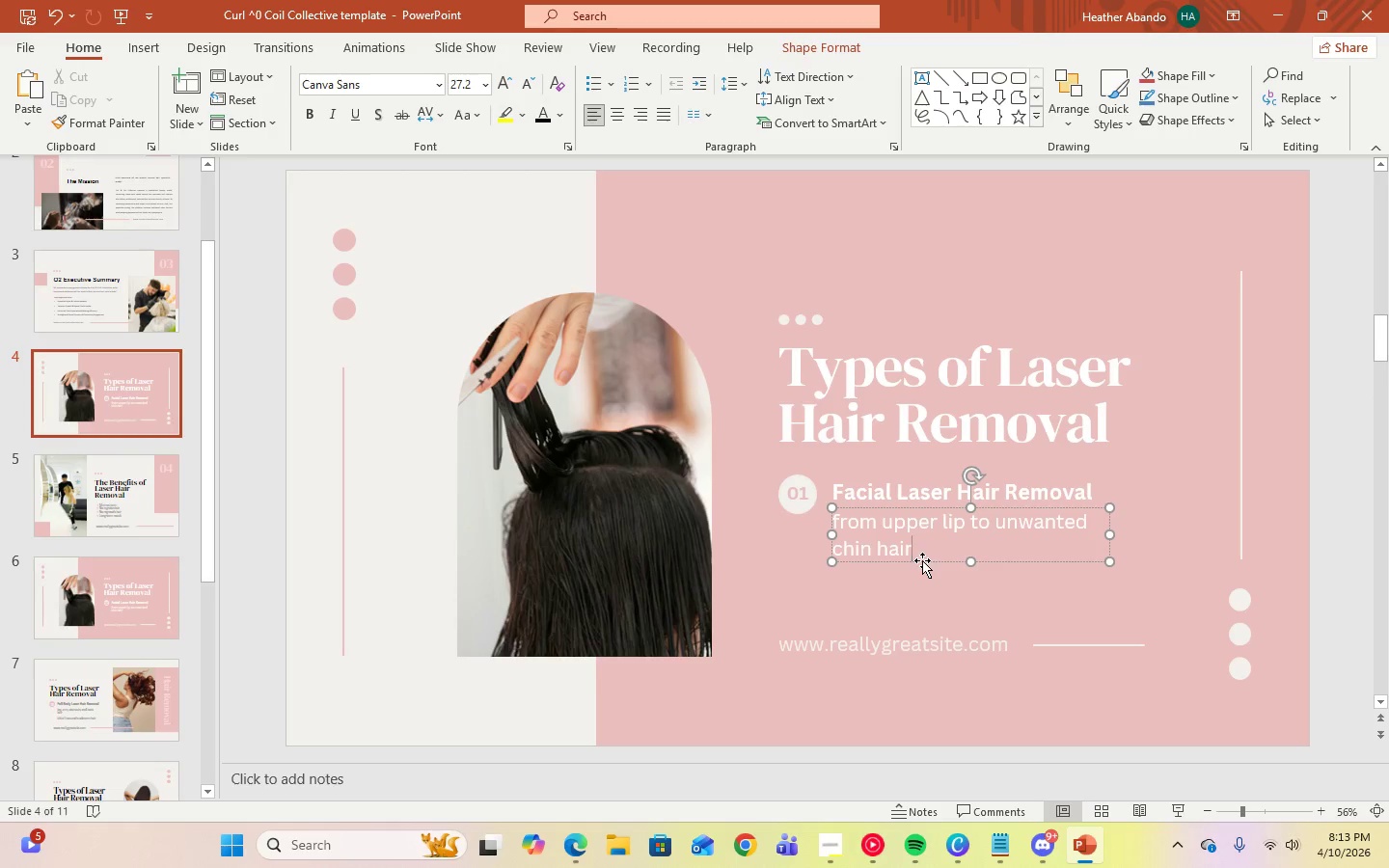 
left_click([922, 560])
 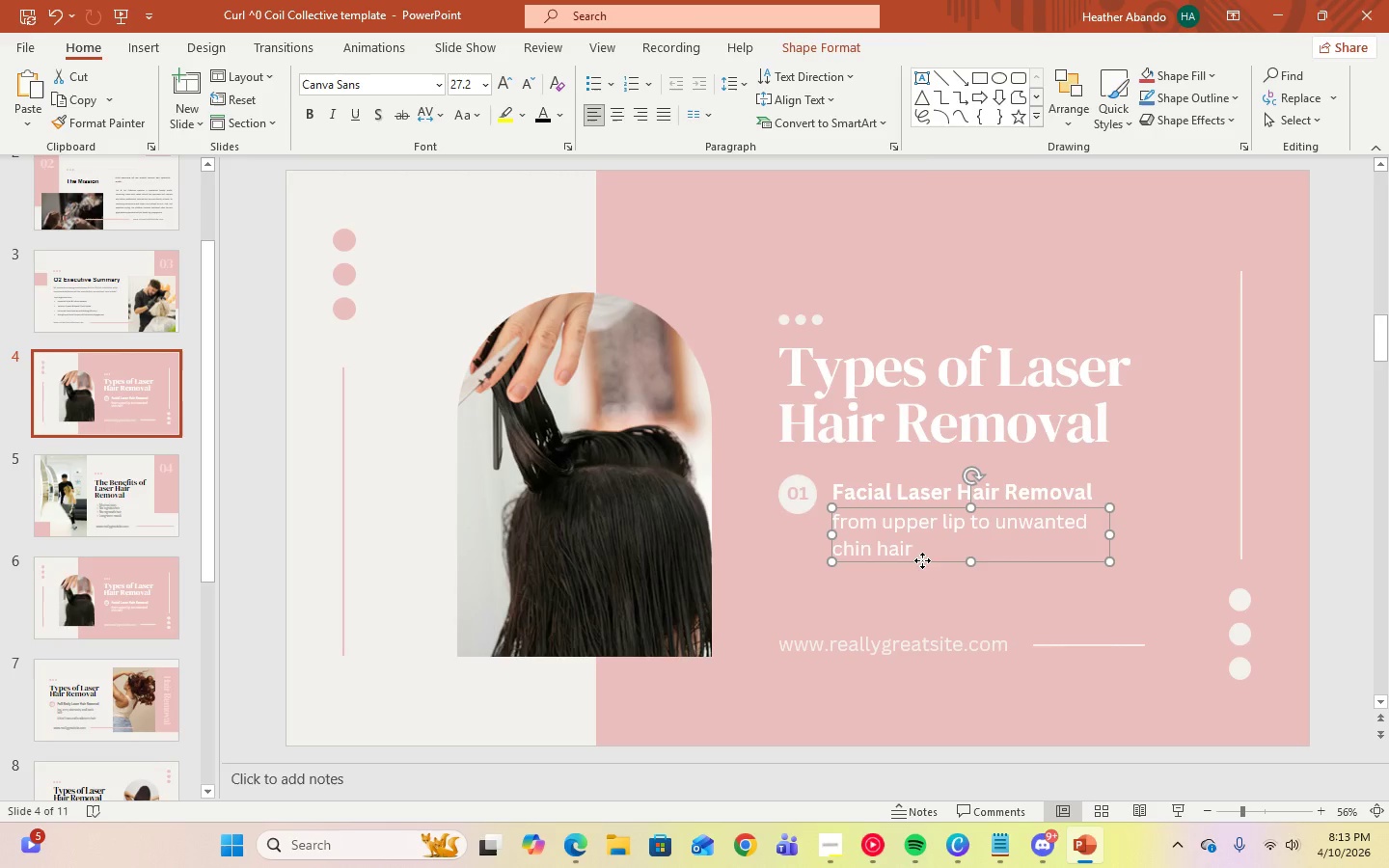 
right_click([922, 560])
 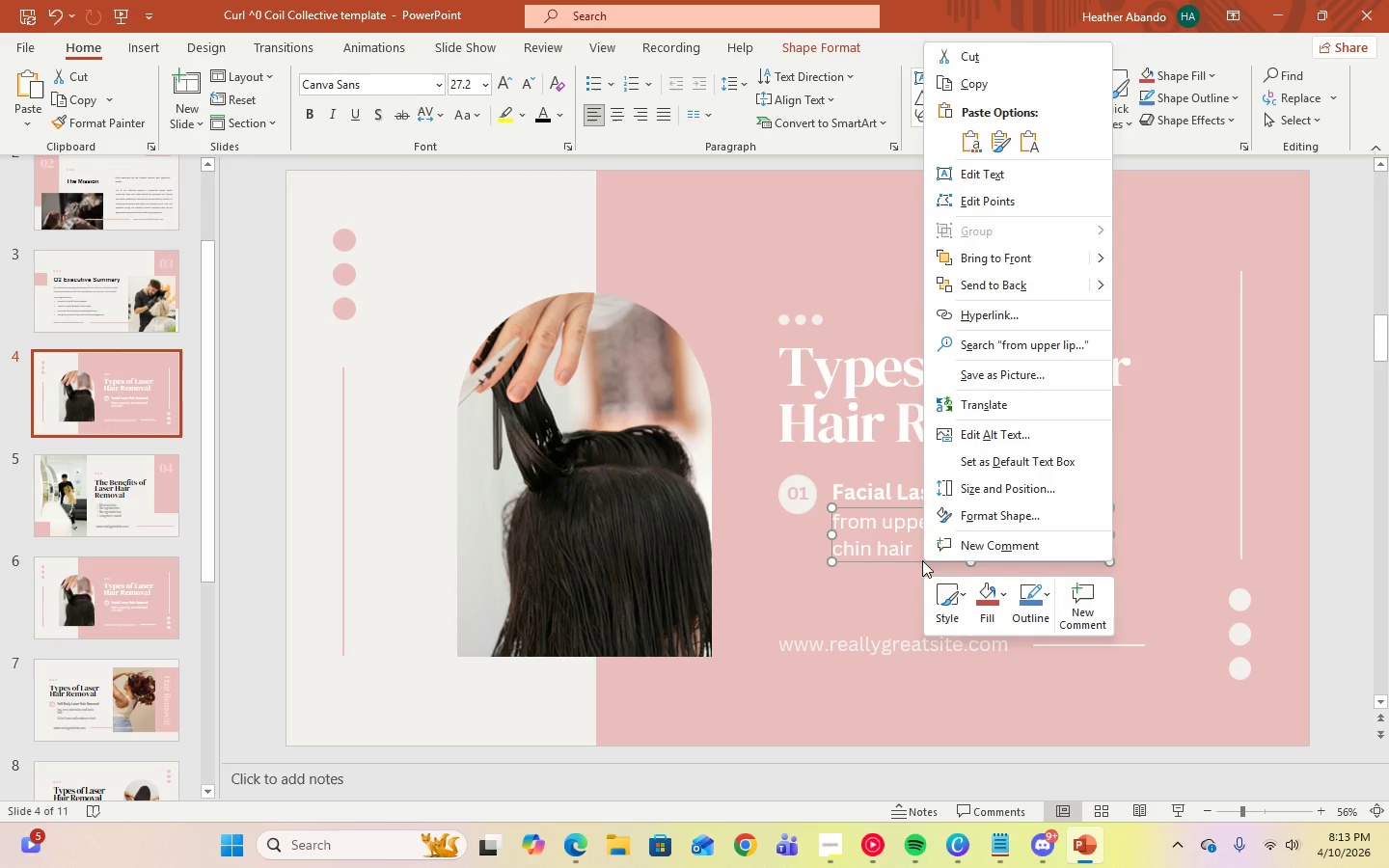 
left_click([922, 560])
 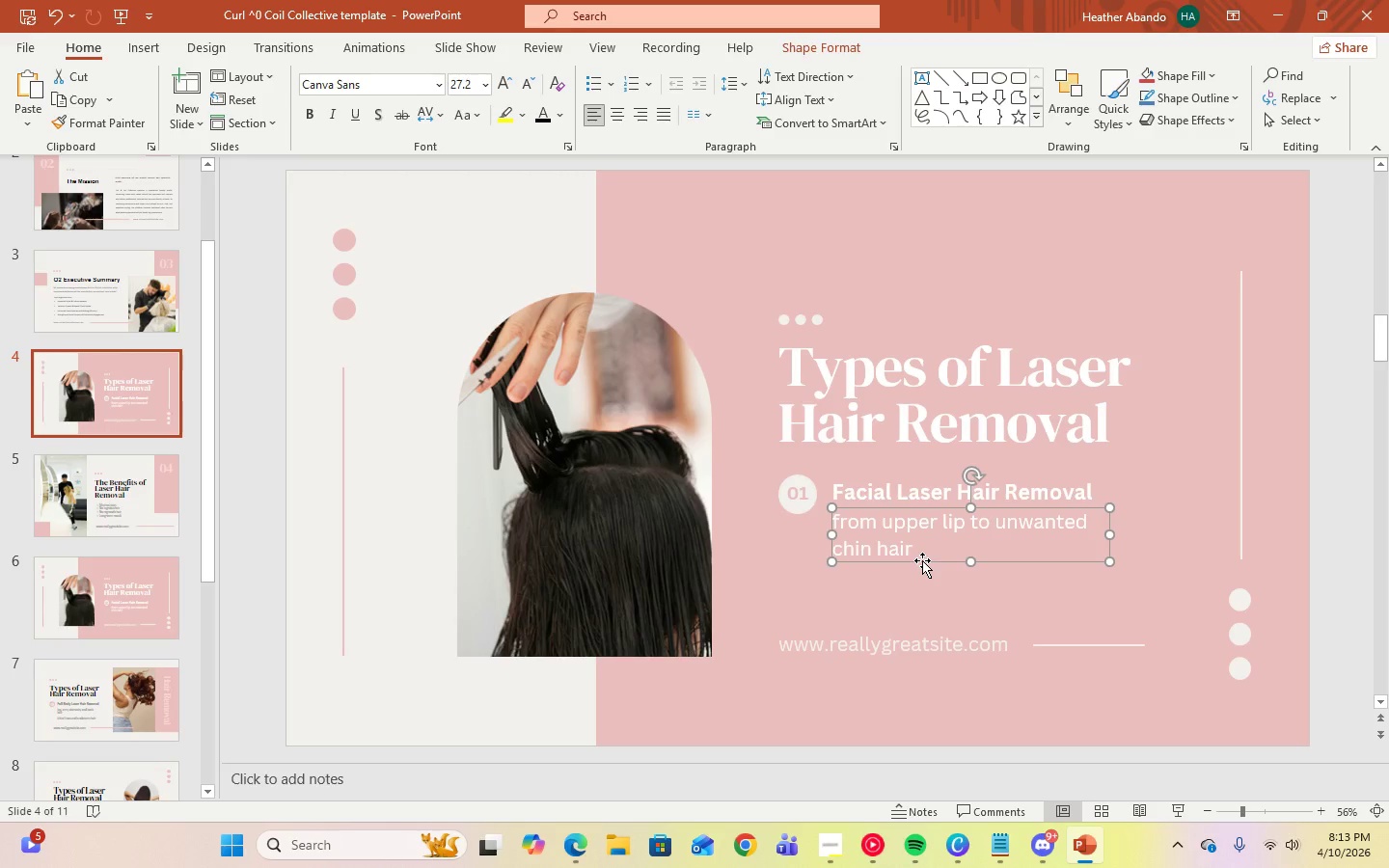 
key(Delete)
 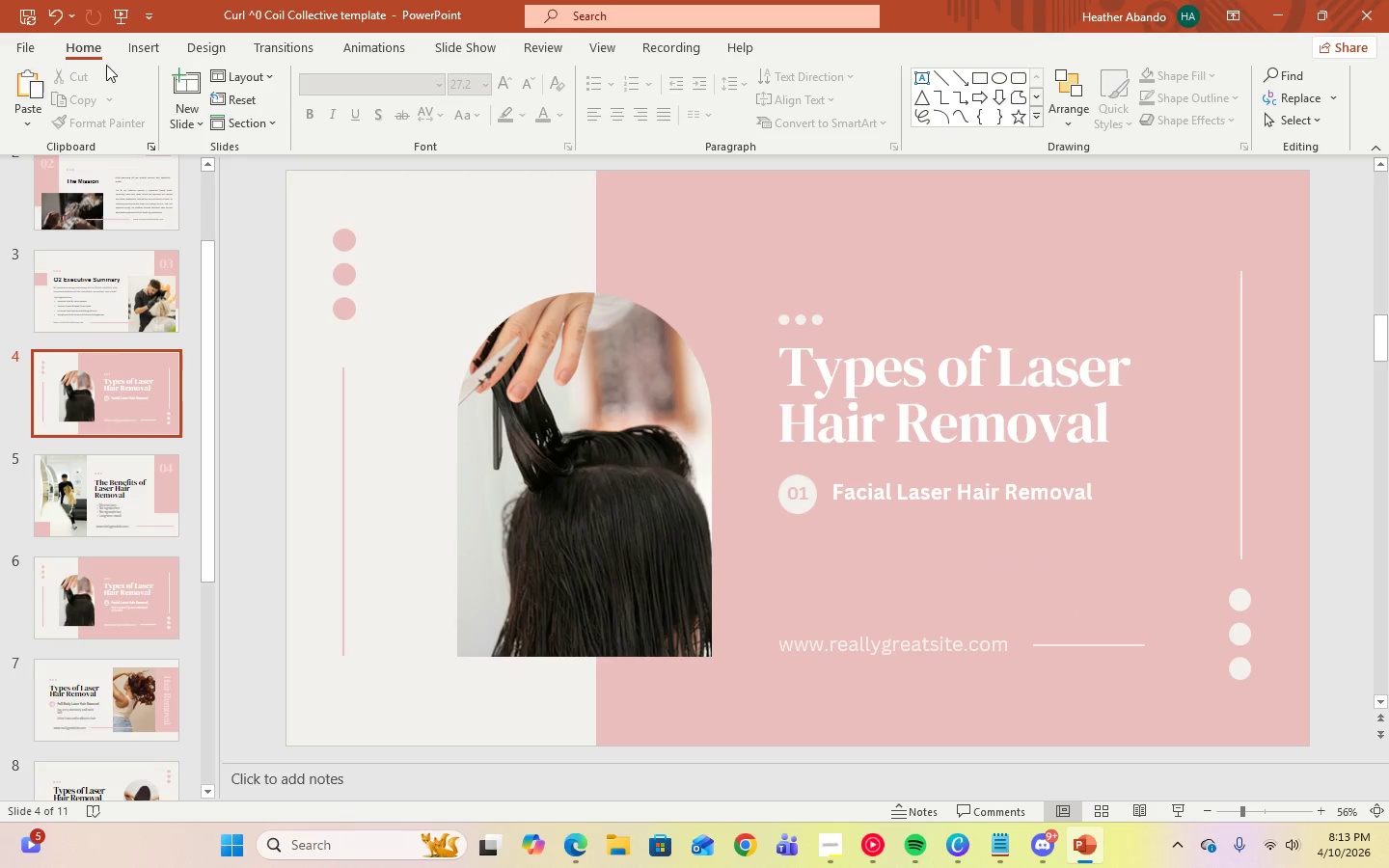 
left_click([56, 26])